 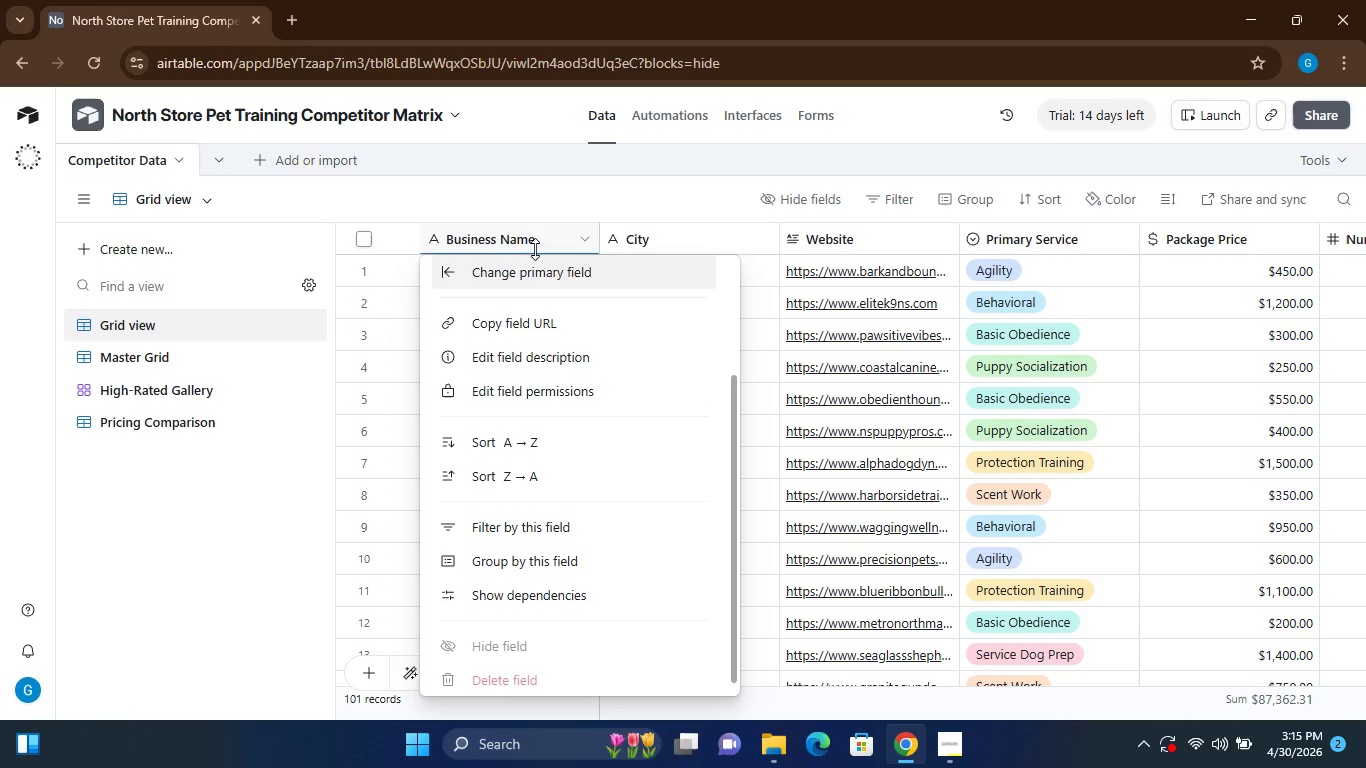 
left_click([764, 238])
 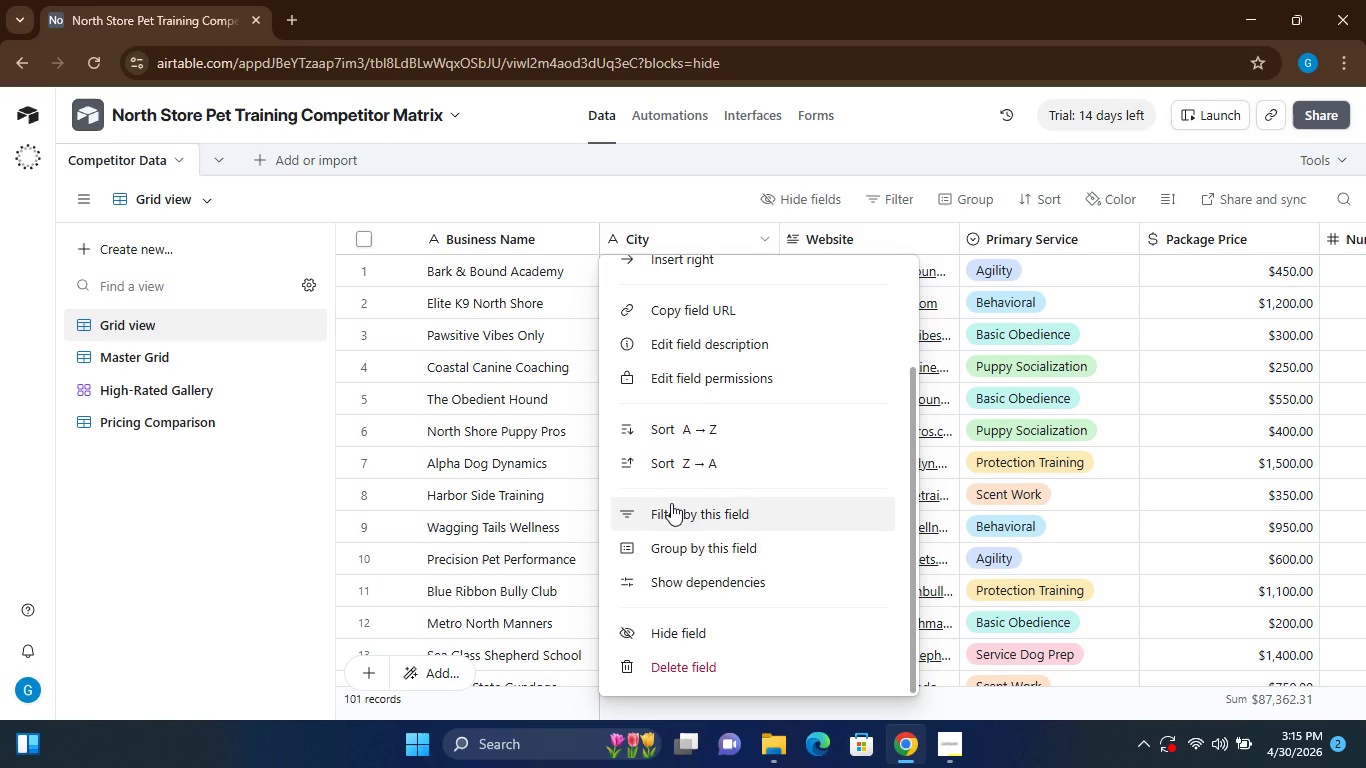 
wait(14.56)
 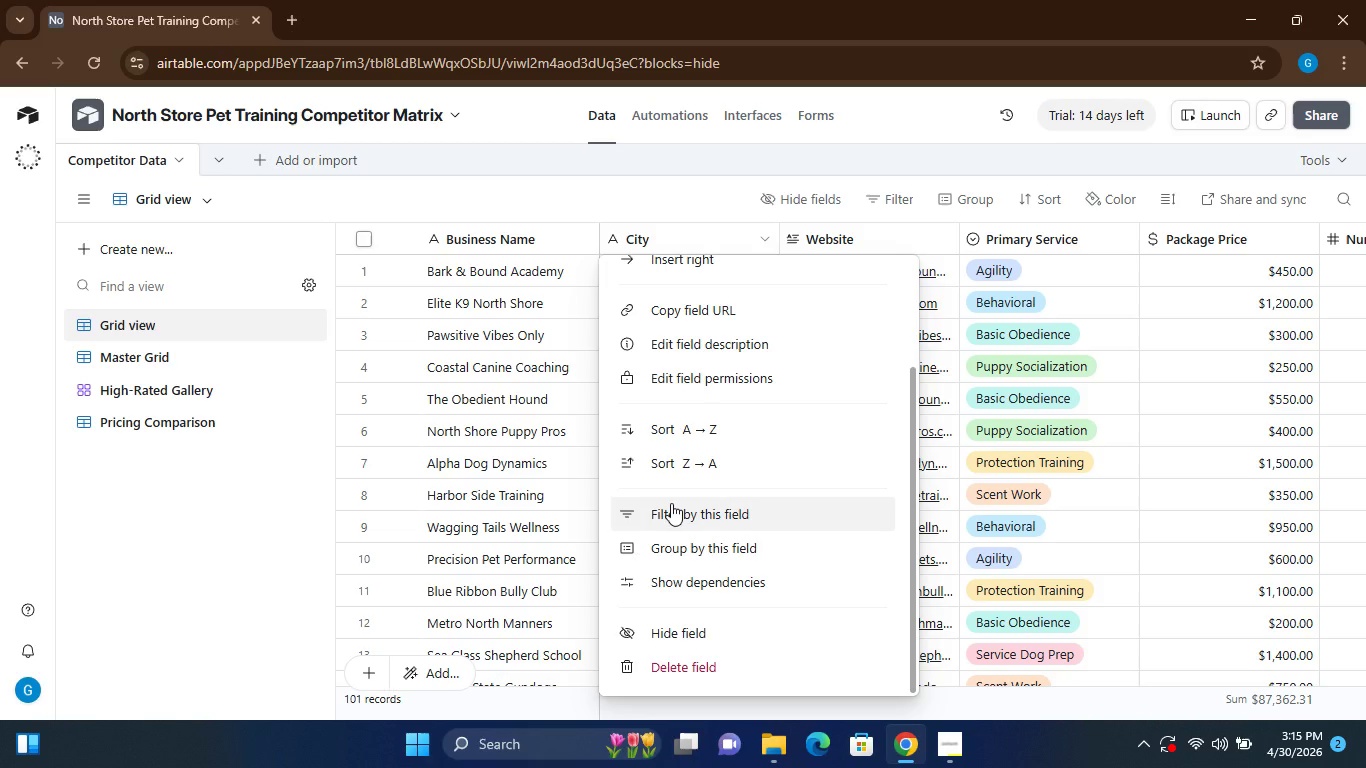 
left_click([1365, 718])
 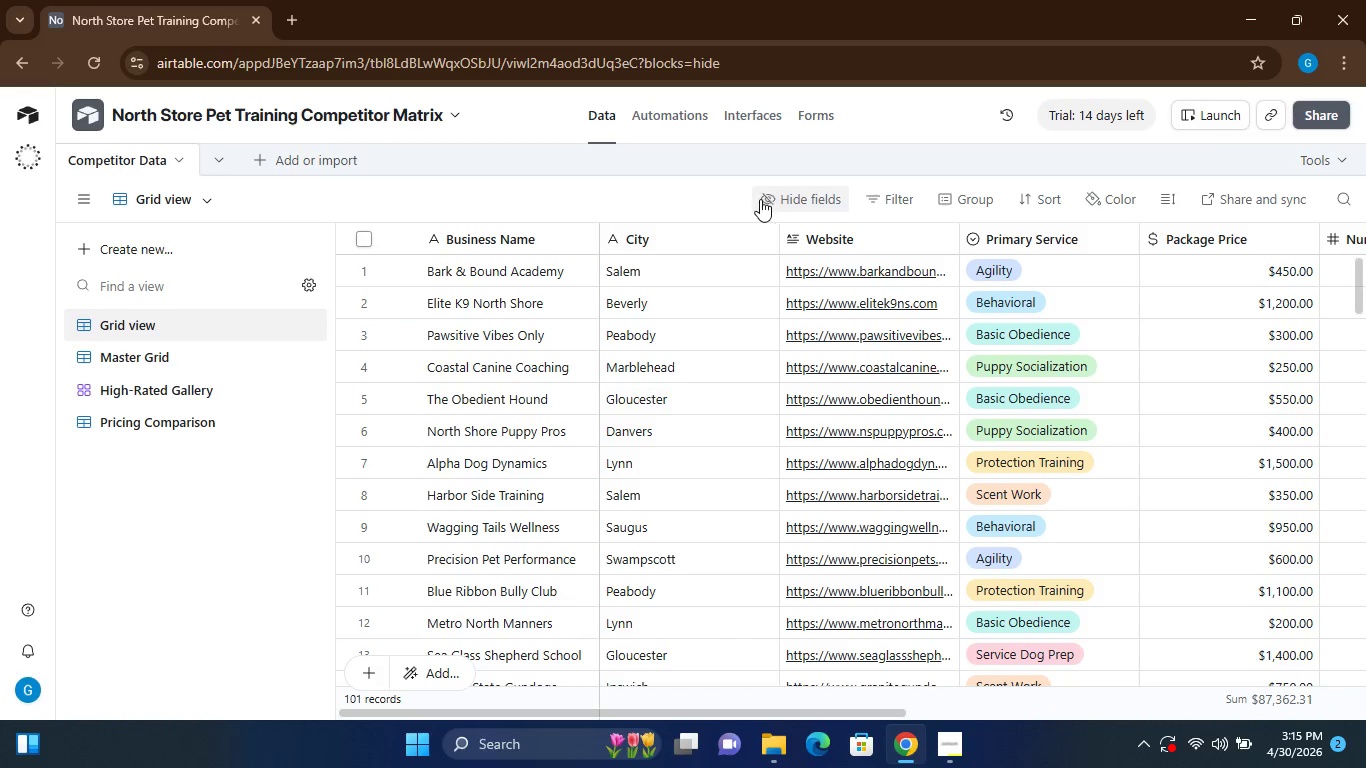 
wait(8.02)
 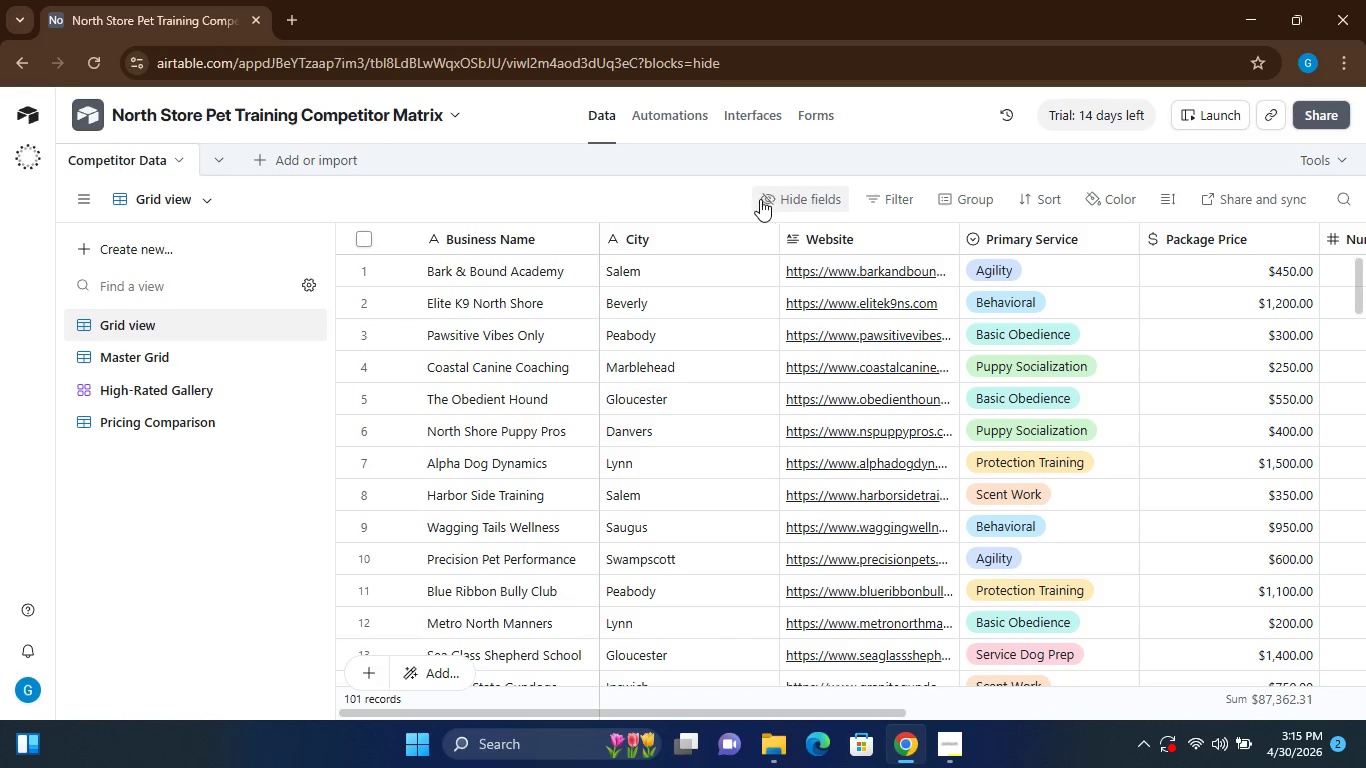 
left_click([660, 115])
 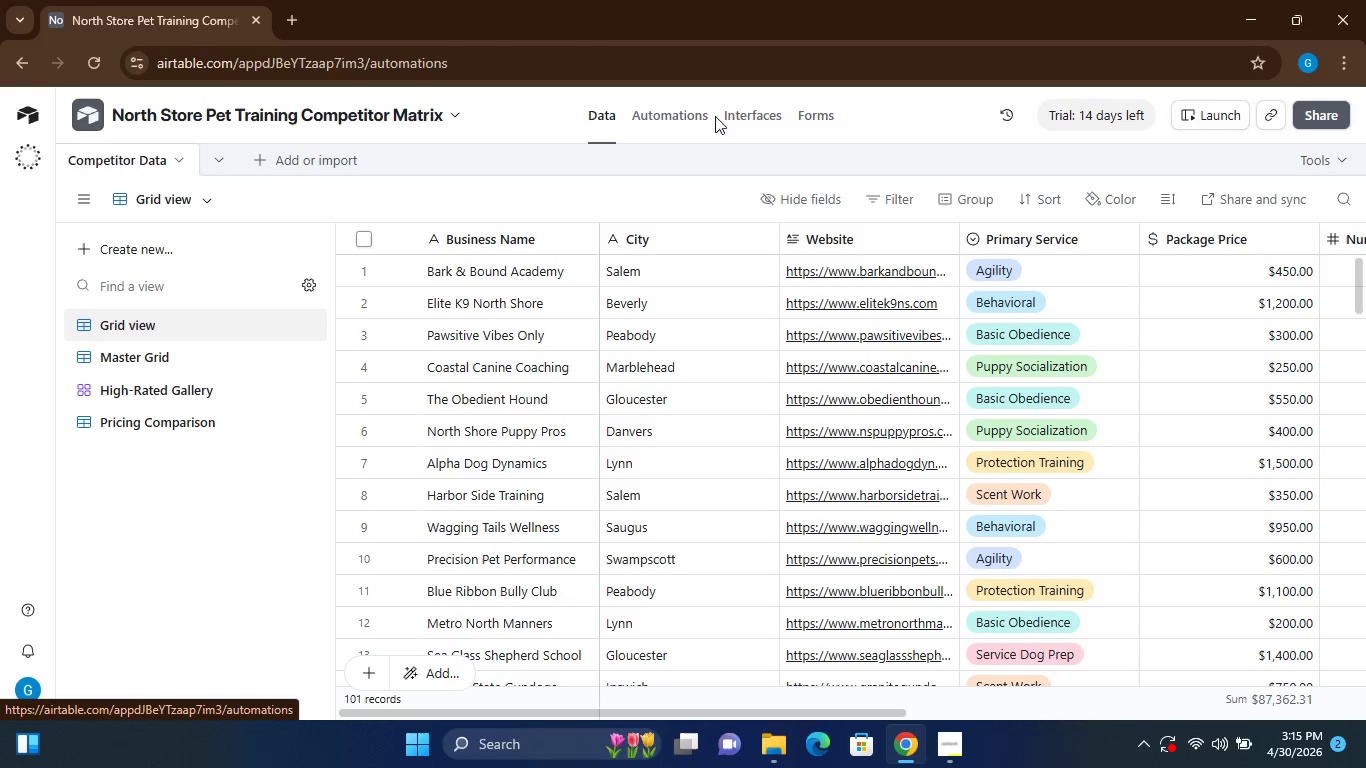 
left_click([769, 117])
 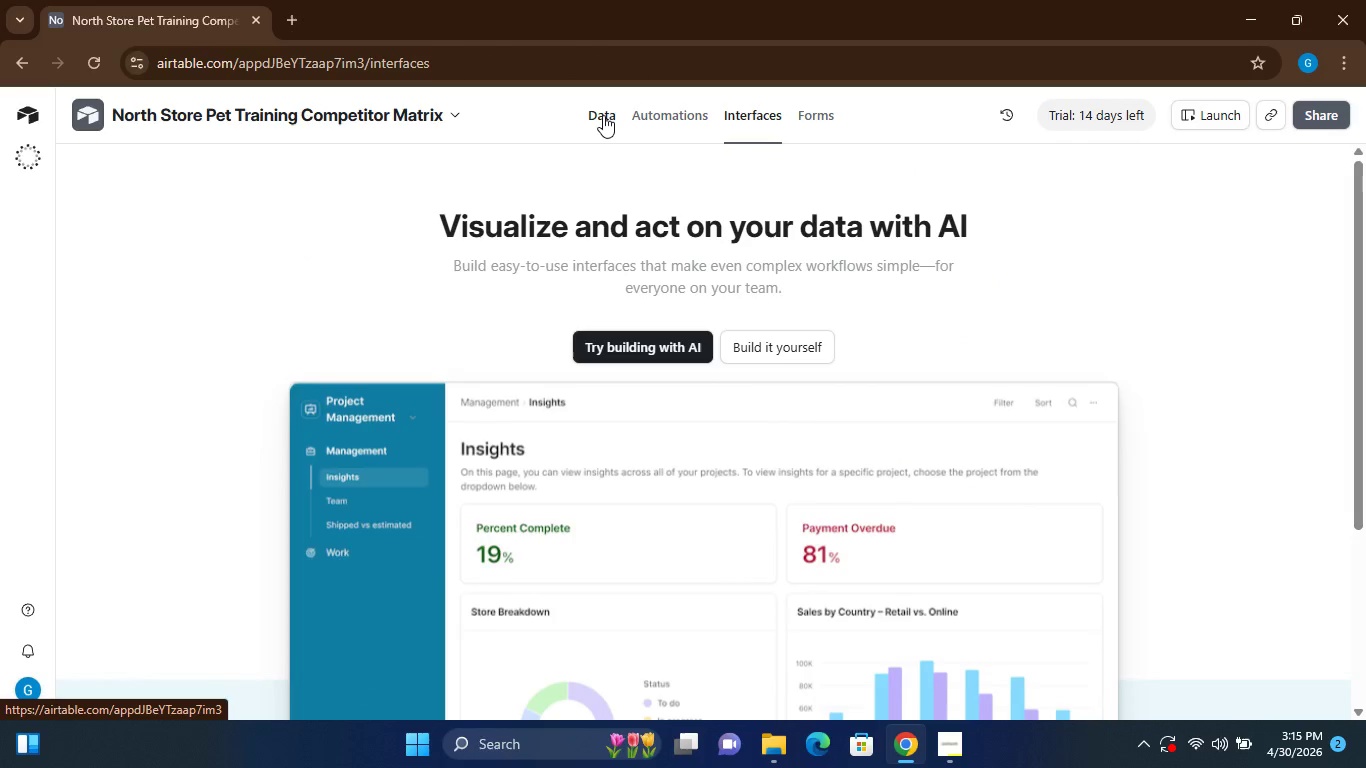 
left_click([603, 115])
 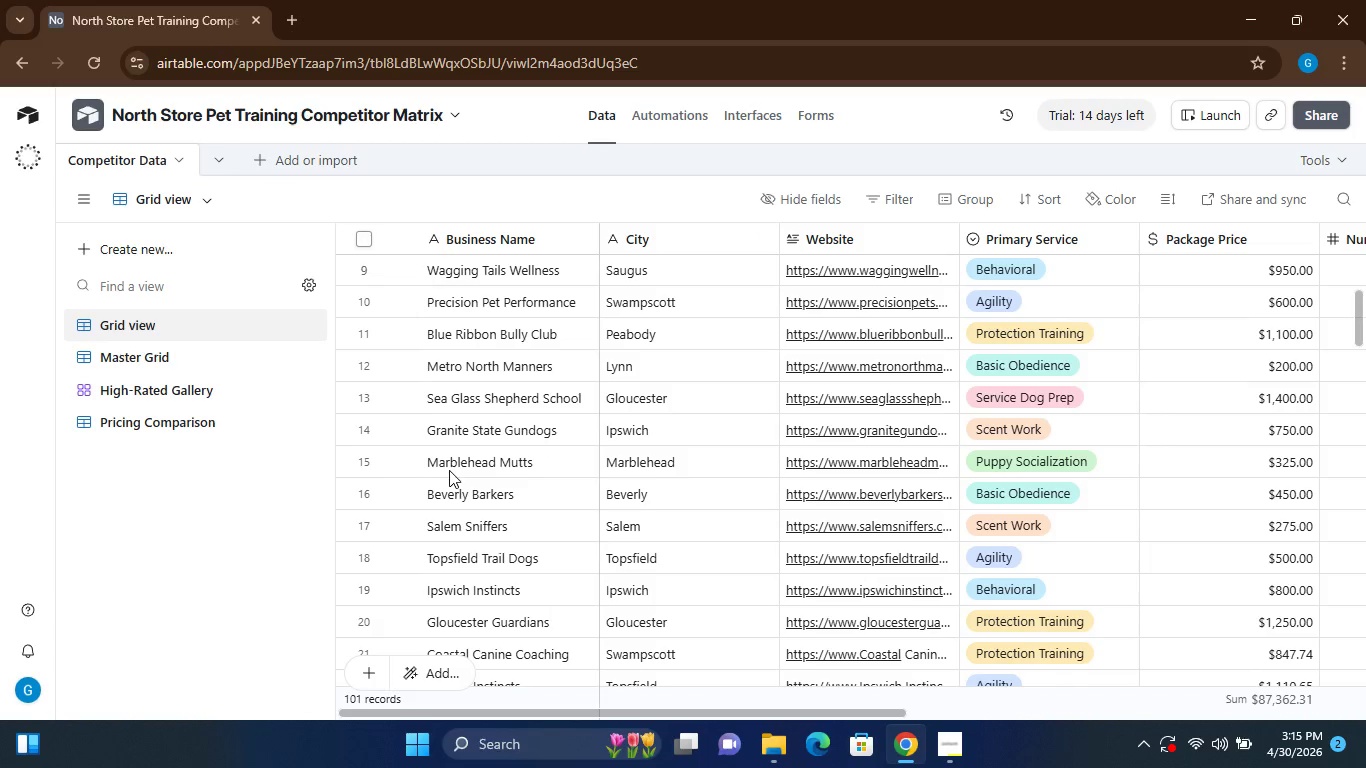 
wait(6.74)
 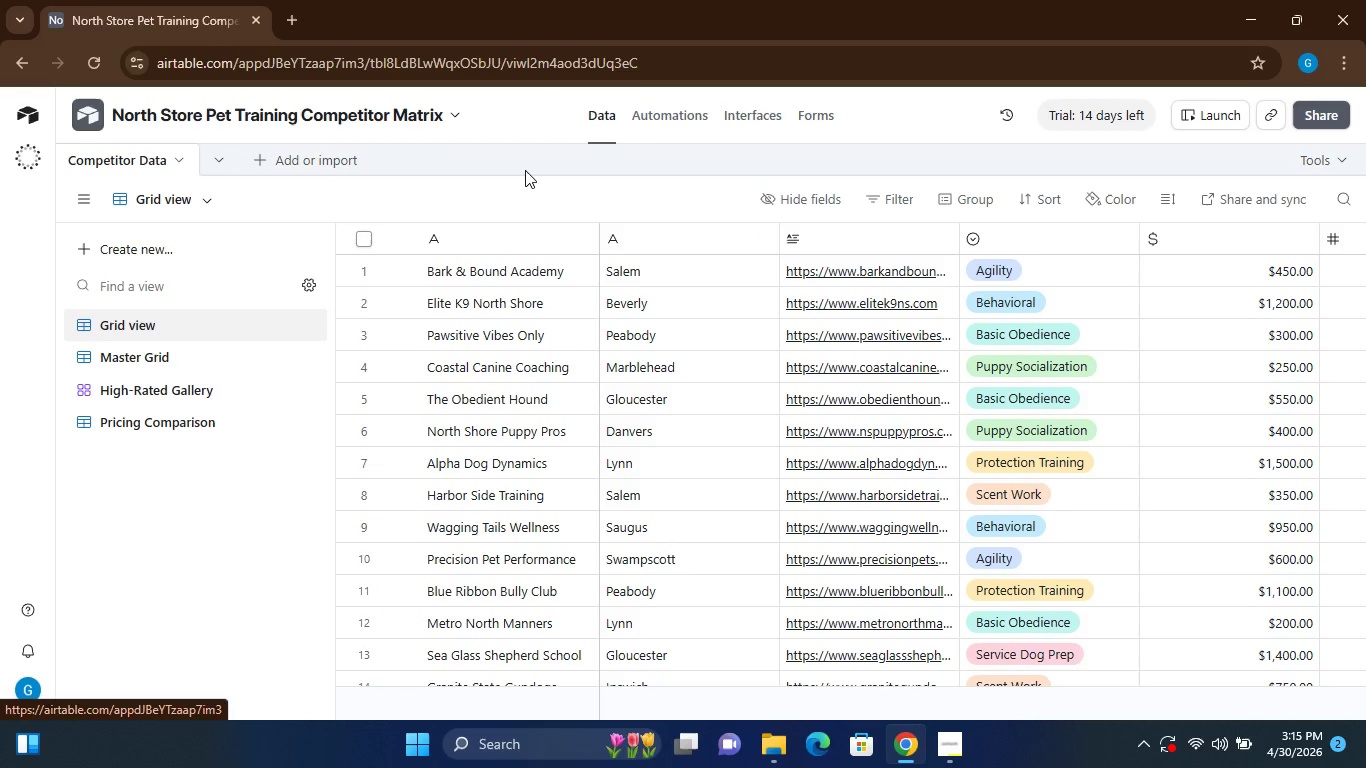 
mouse_move([381, 641])
 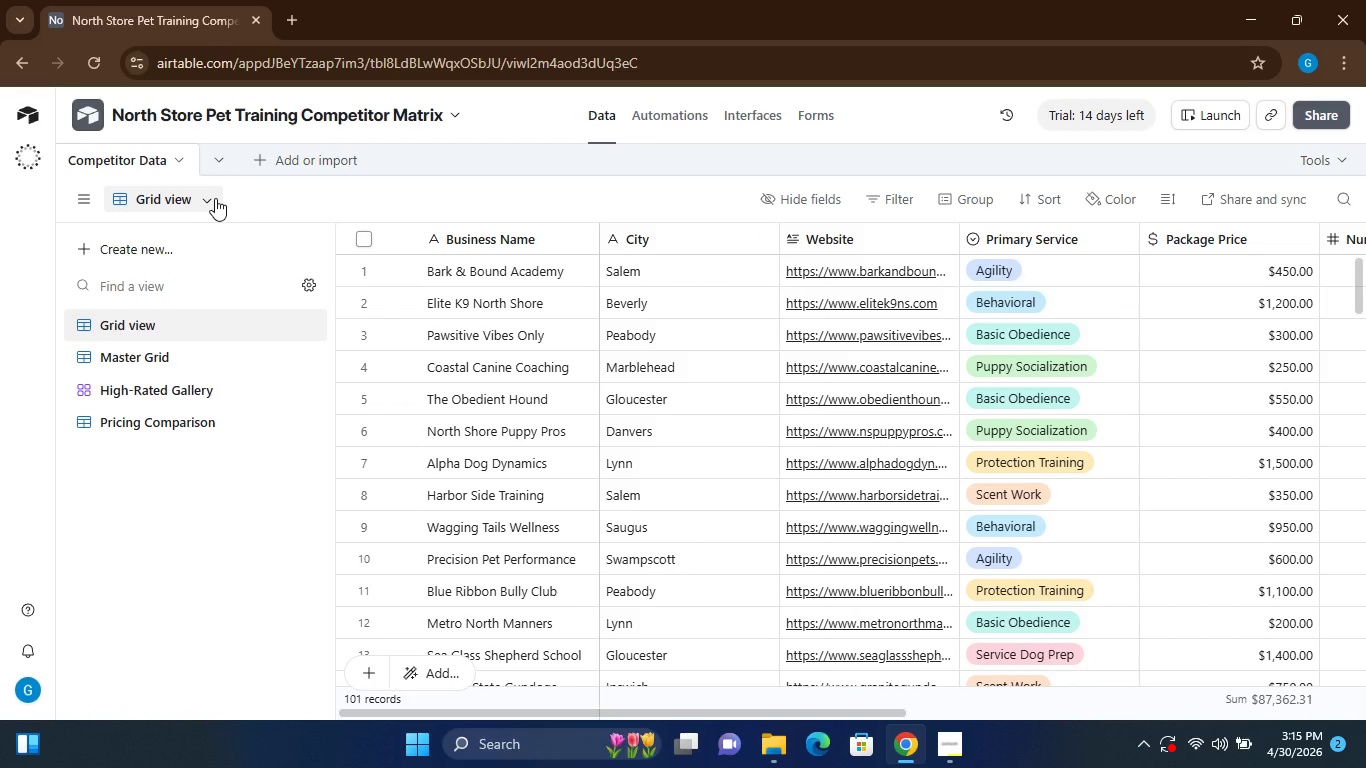 
left_click([211, 198])
 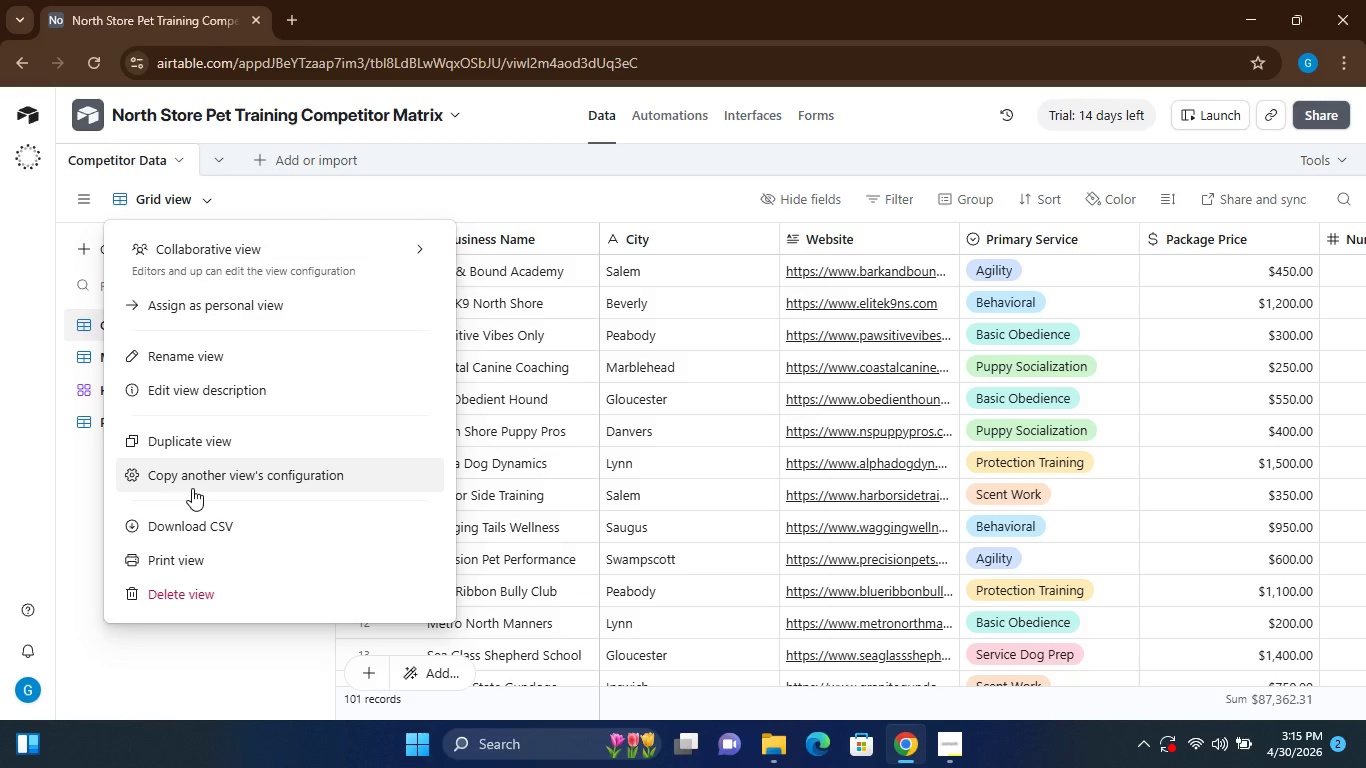 
wait(7.53)
 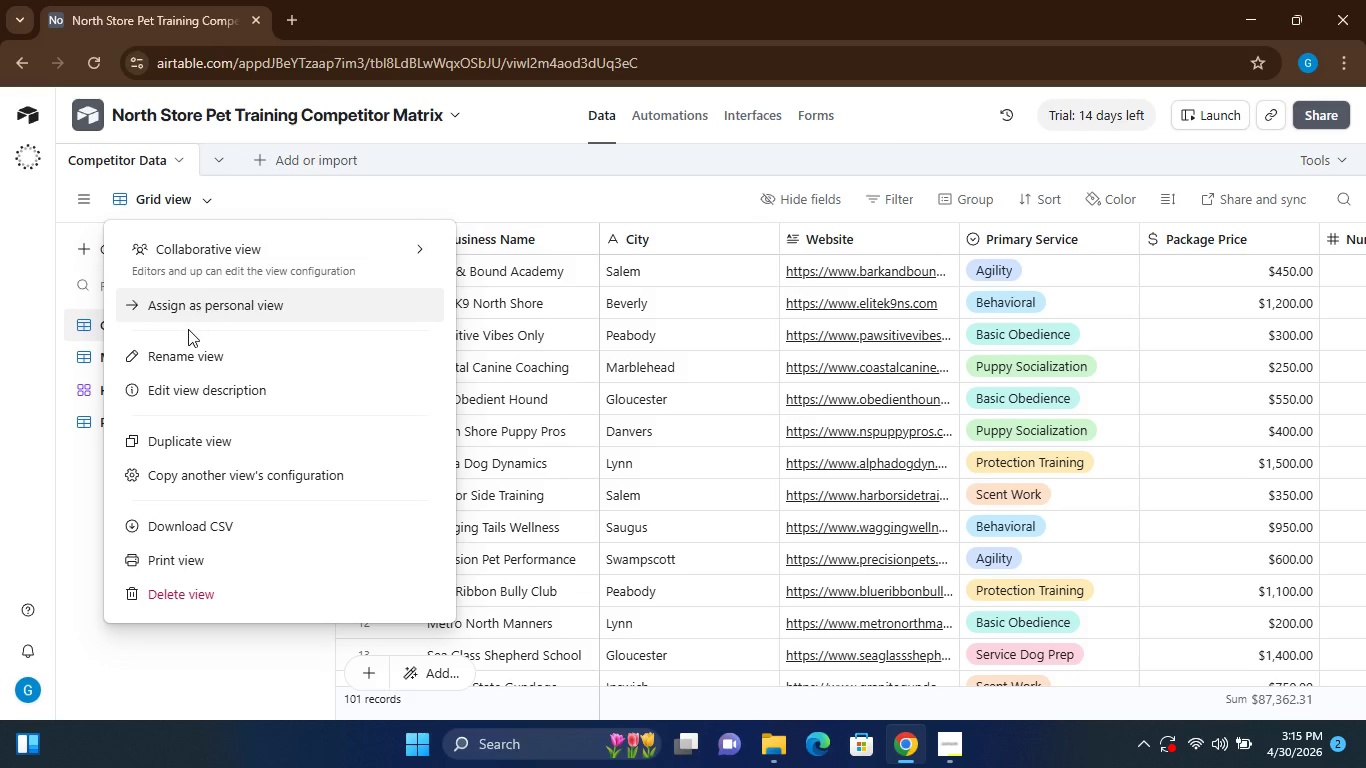 
mouse_move([172, 195])
 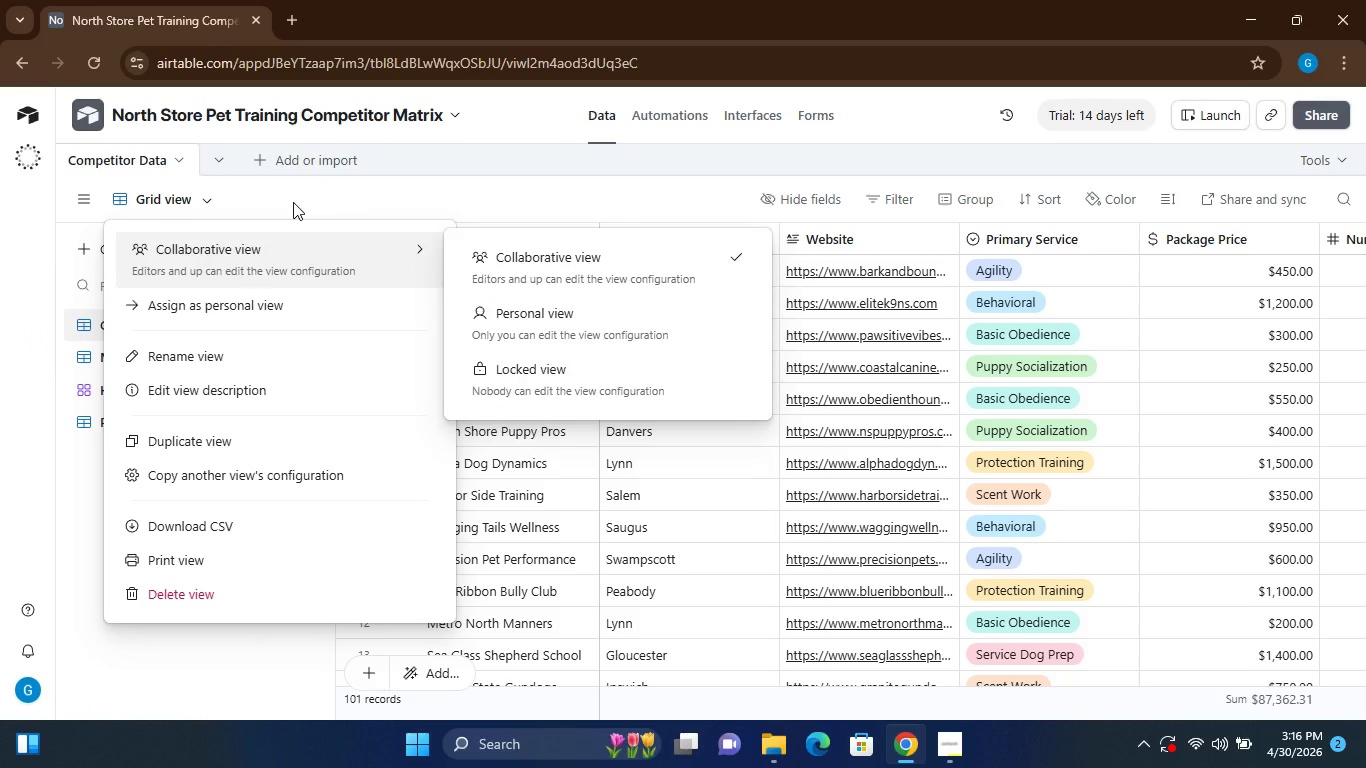 
left_click([293, 202])
 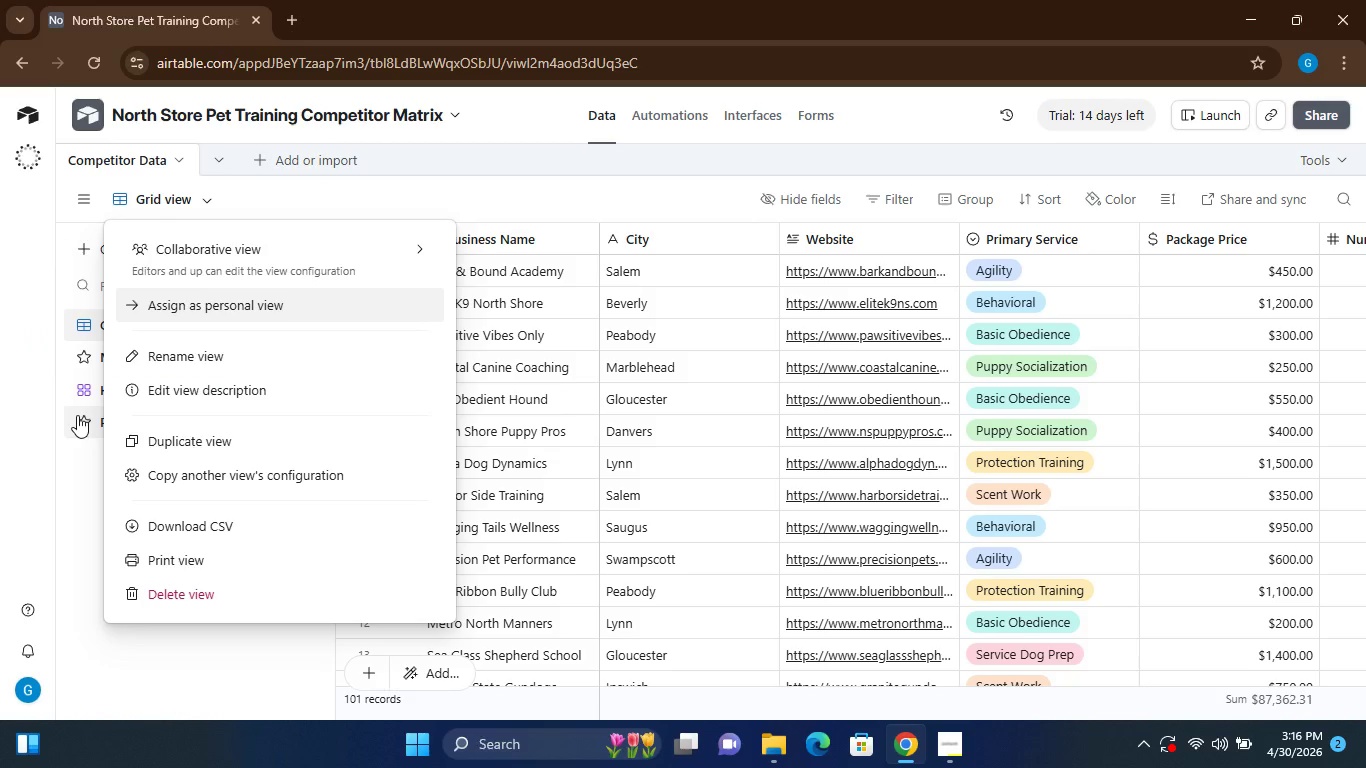 
left_click([59, 470])
 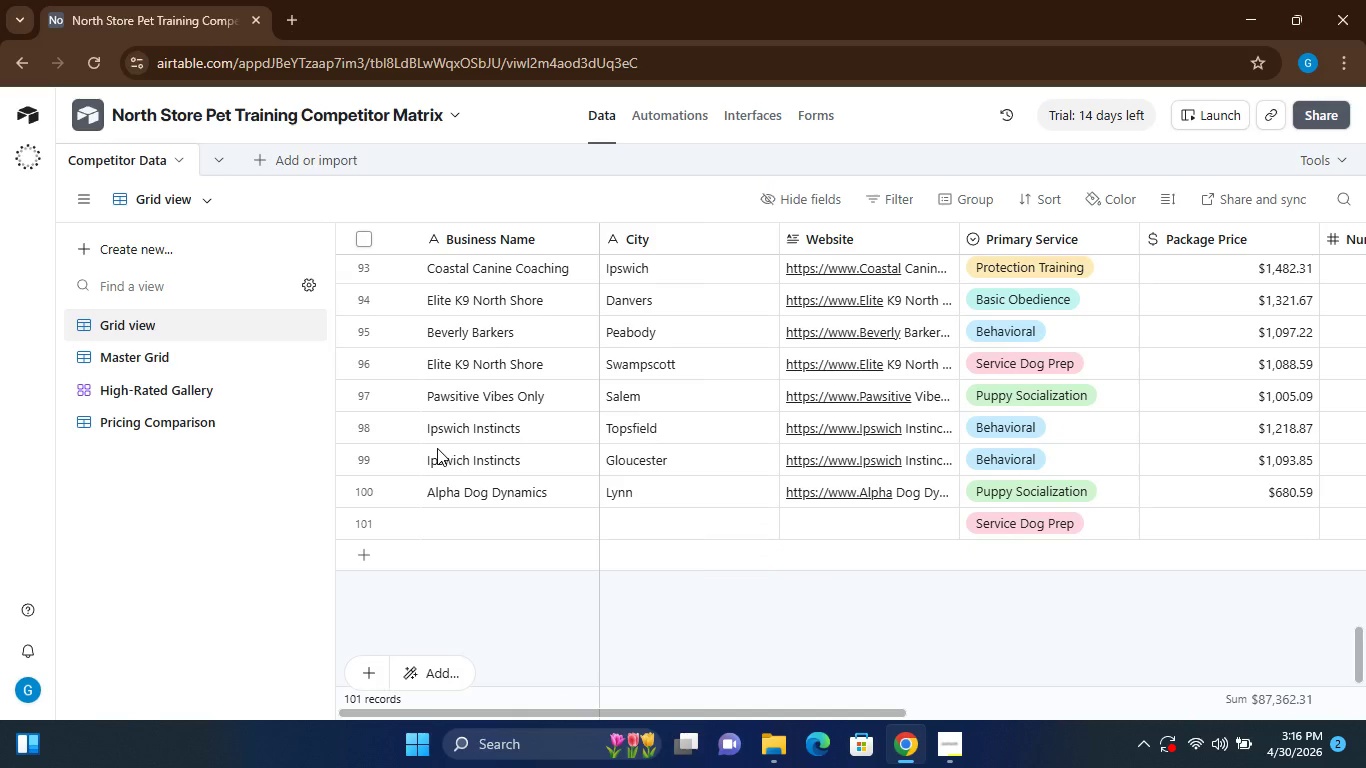 
wait(29.8)
 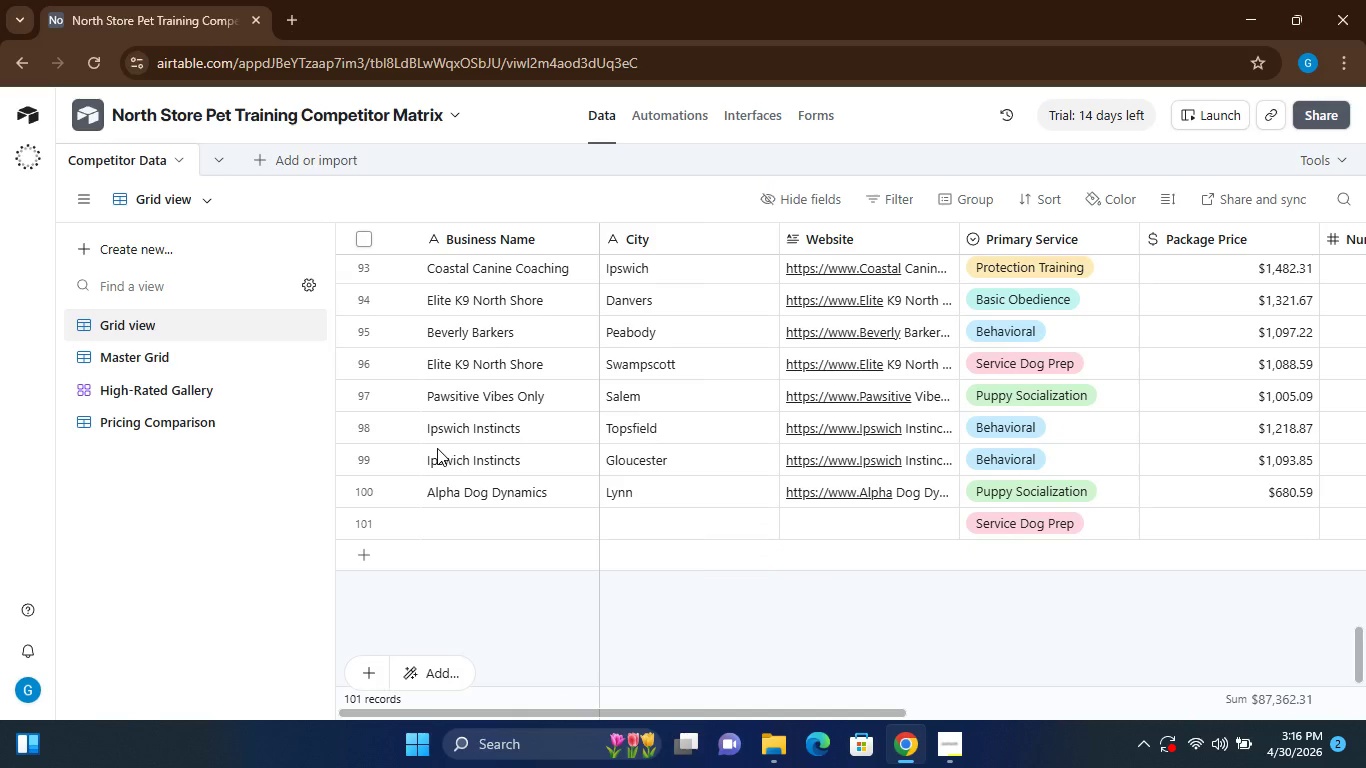 
mouse_move([491, 528])
 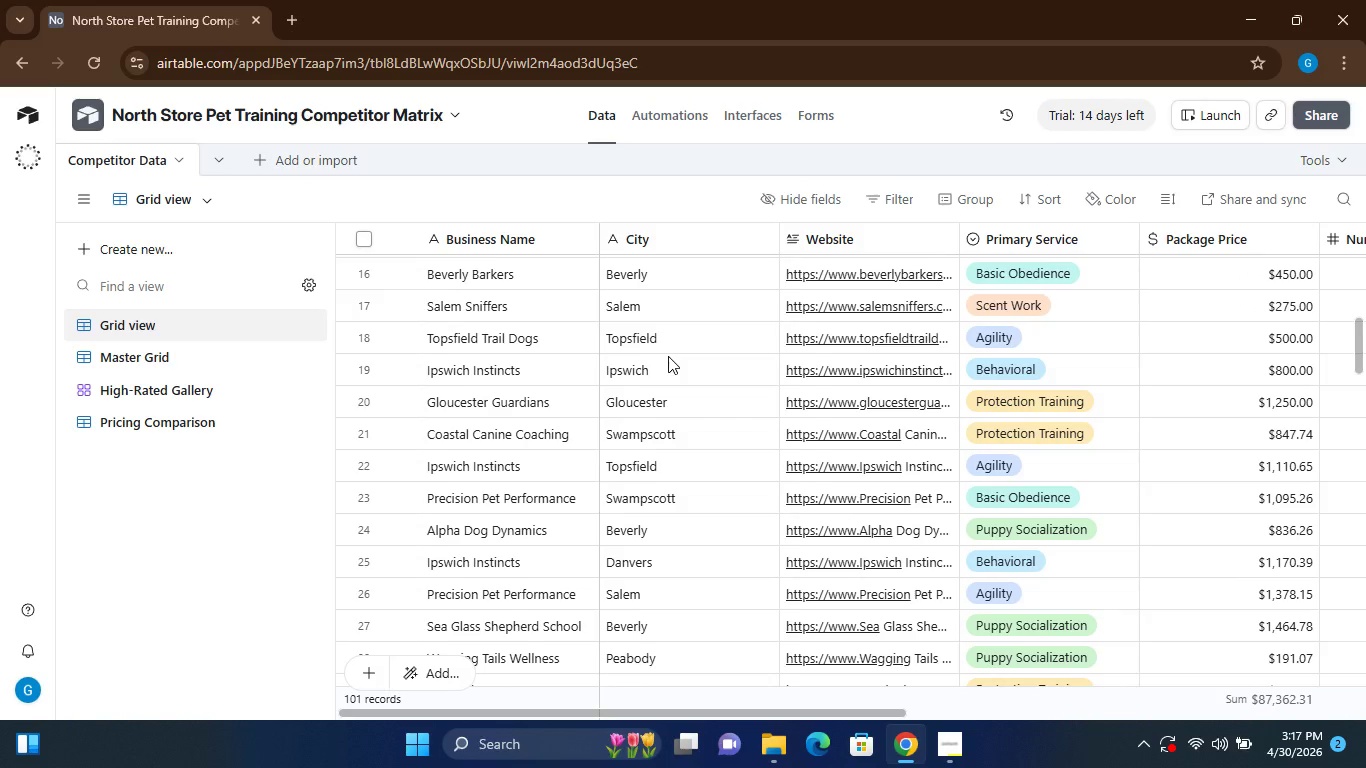 
wait(43.03)
 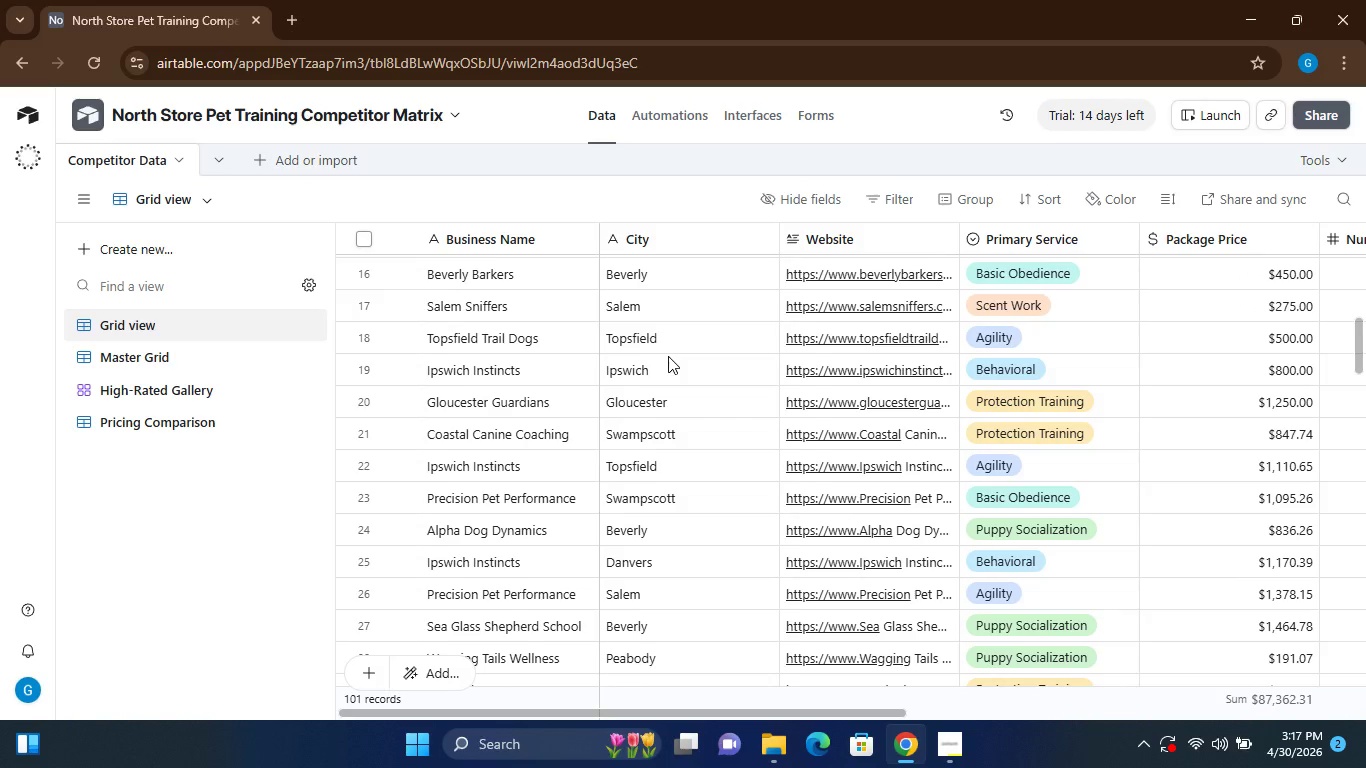 
left_click([668, 356])
 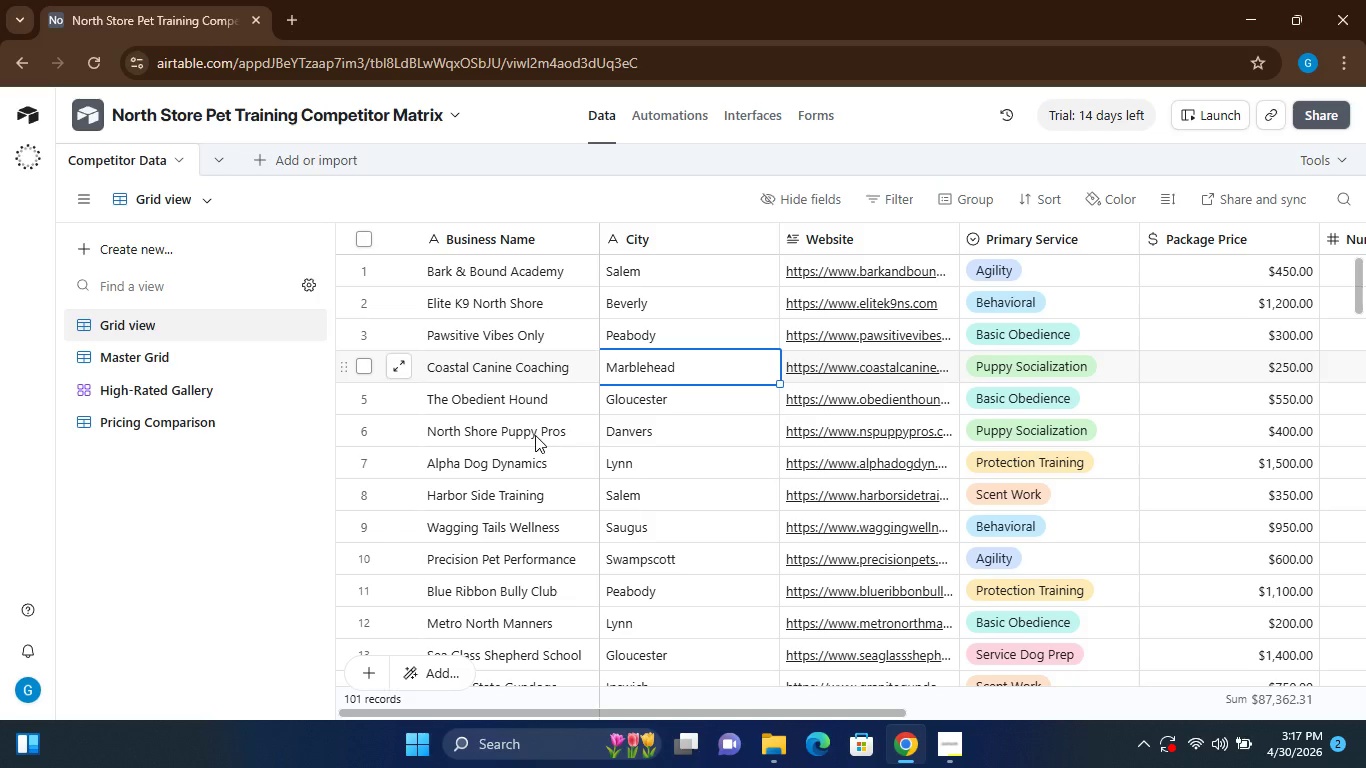 
left_click([211, 505])
 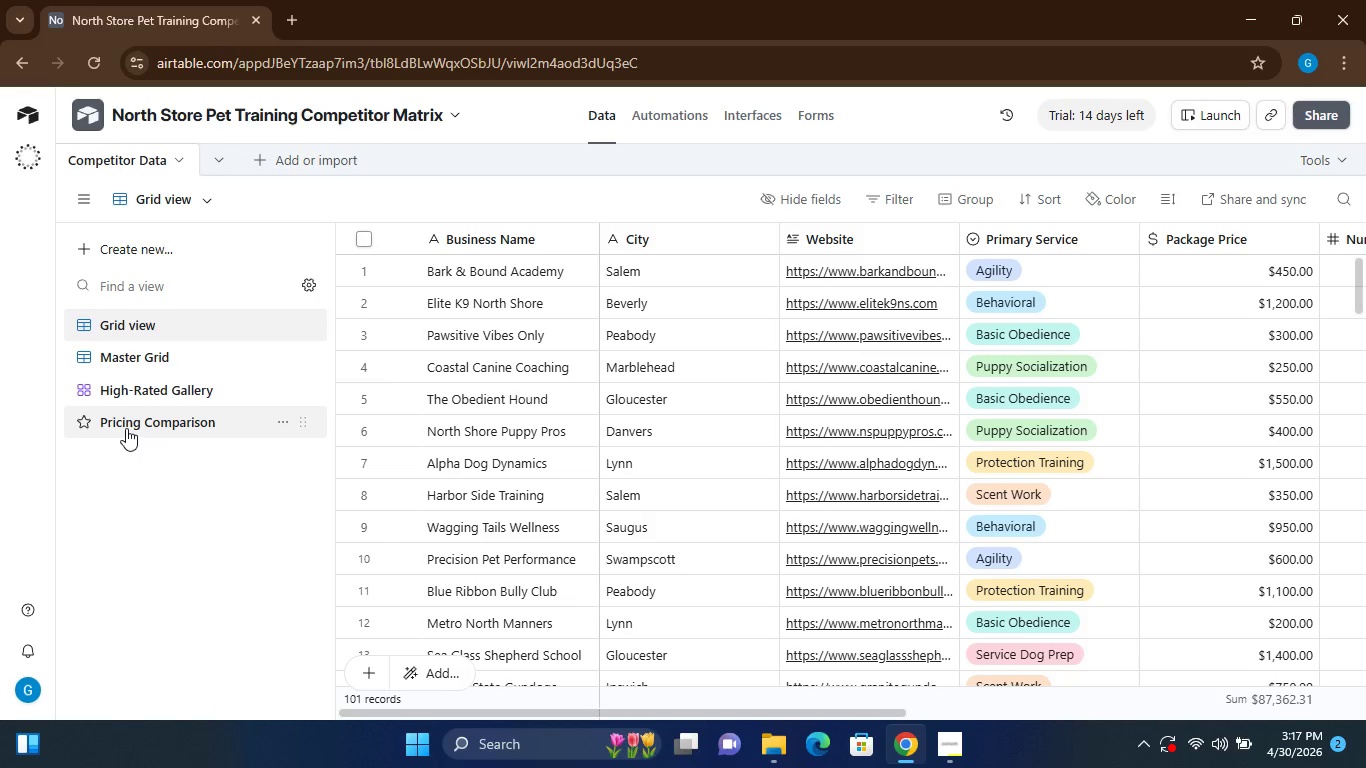 
left_click([126, 428])
 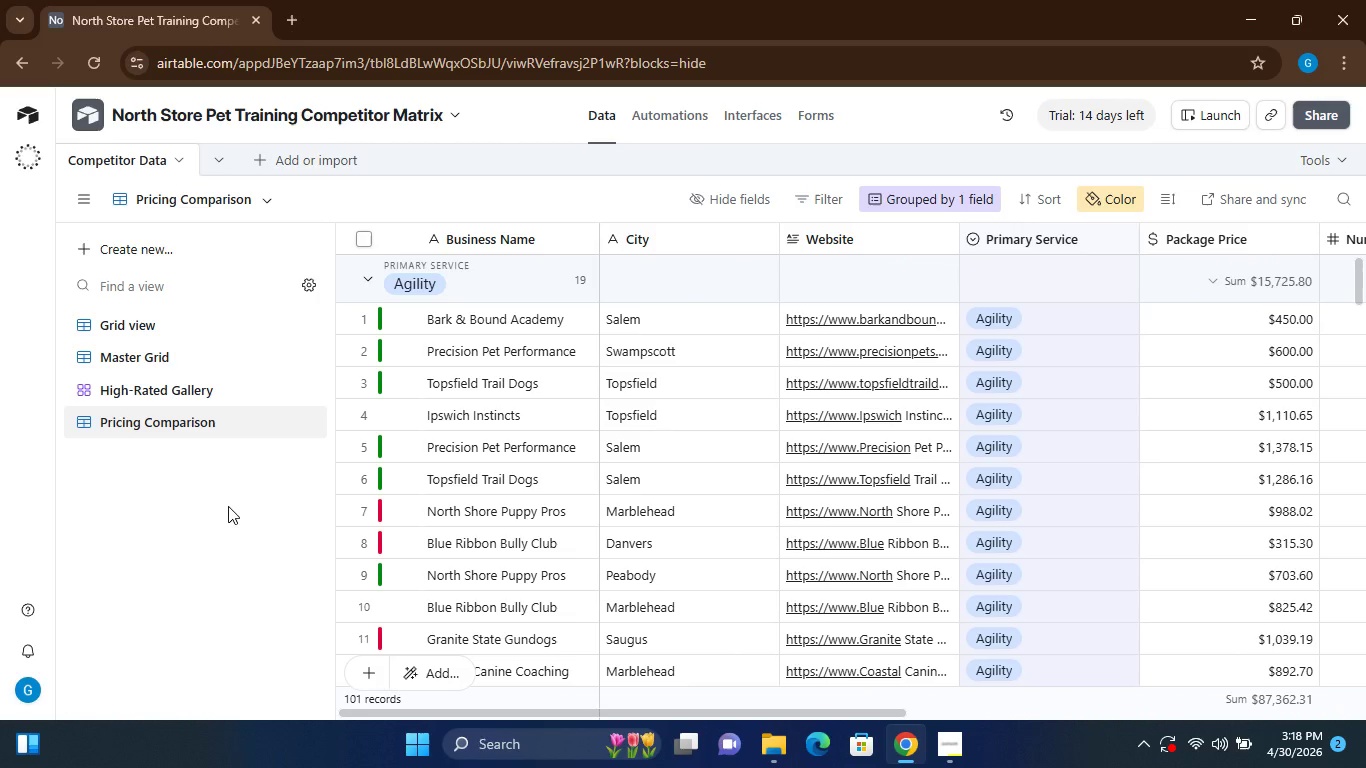 
wait(45.38)
 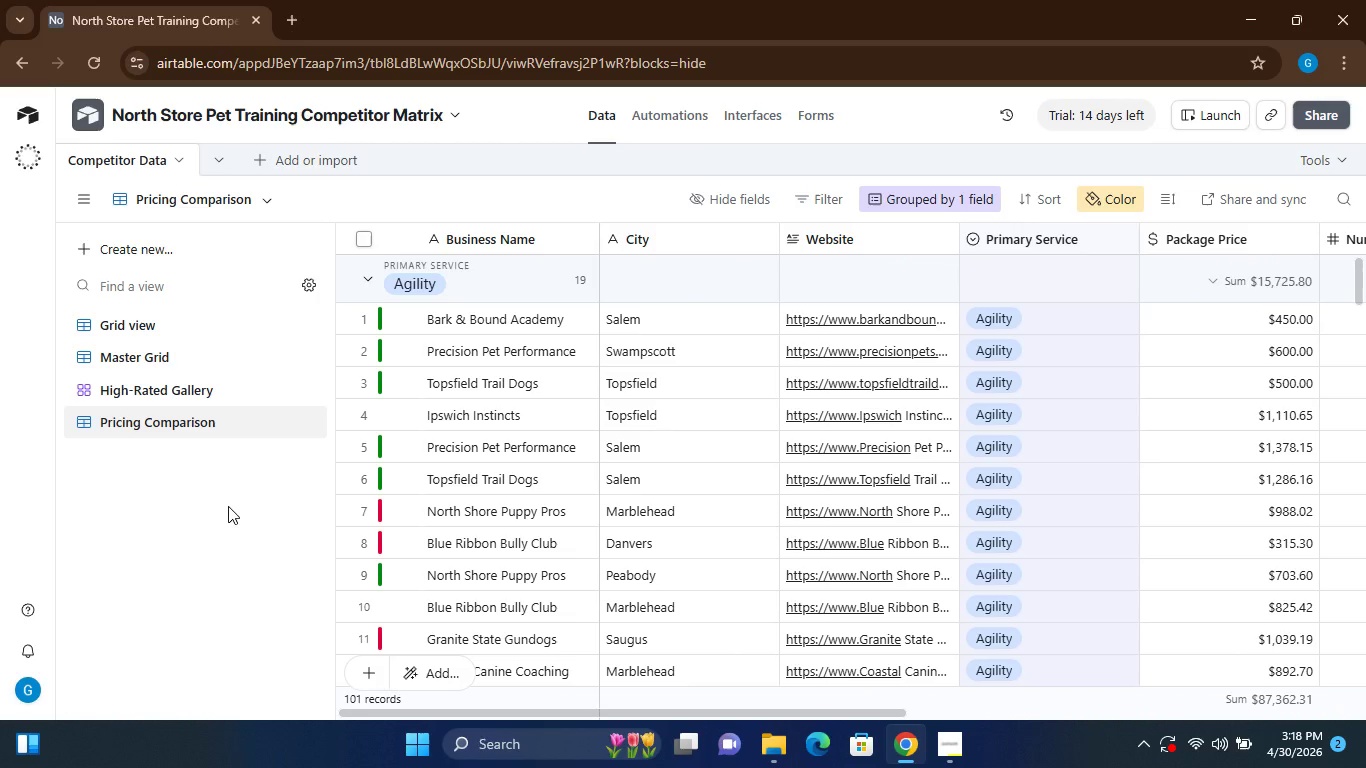 
left_click([149, 355])
 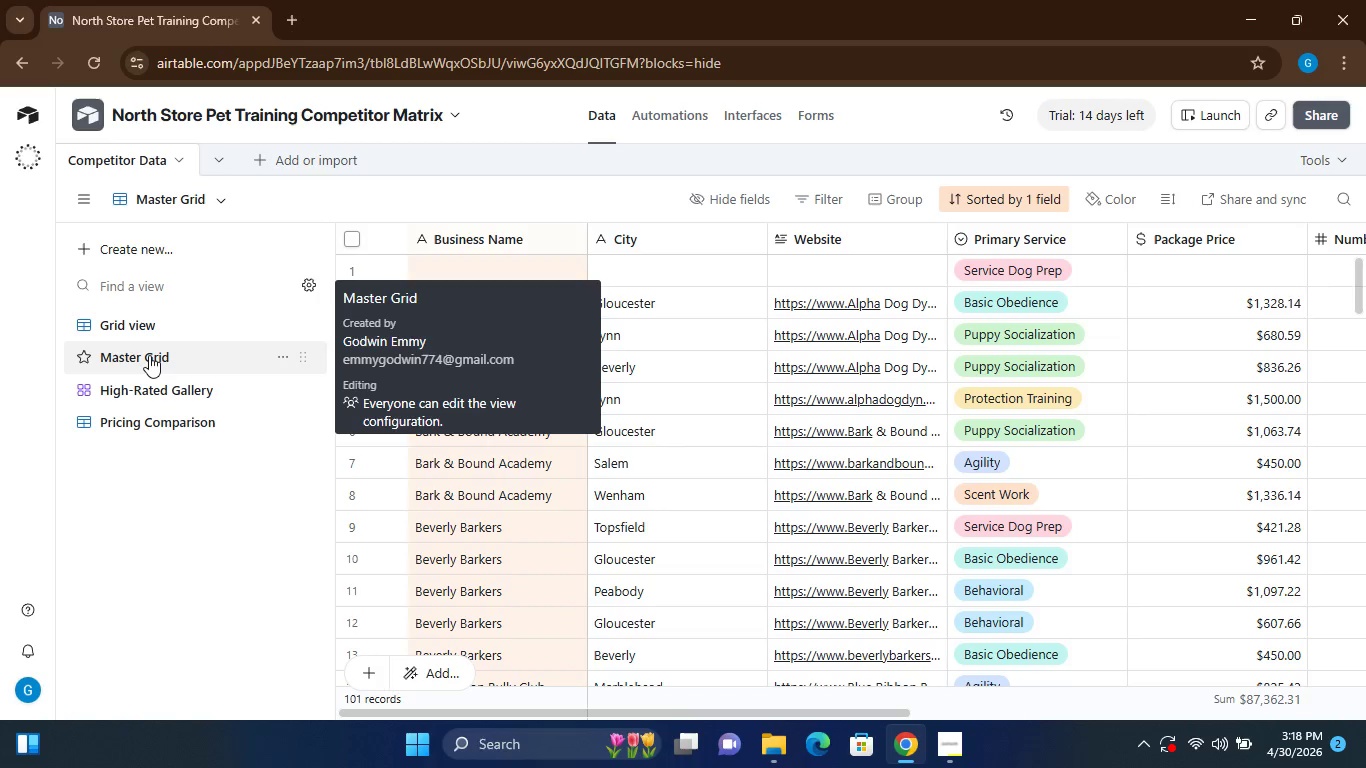 
wait(5.31)
 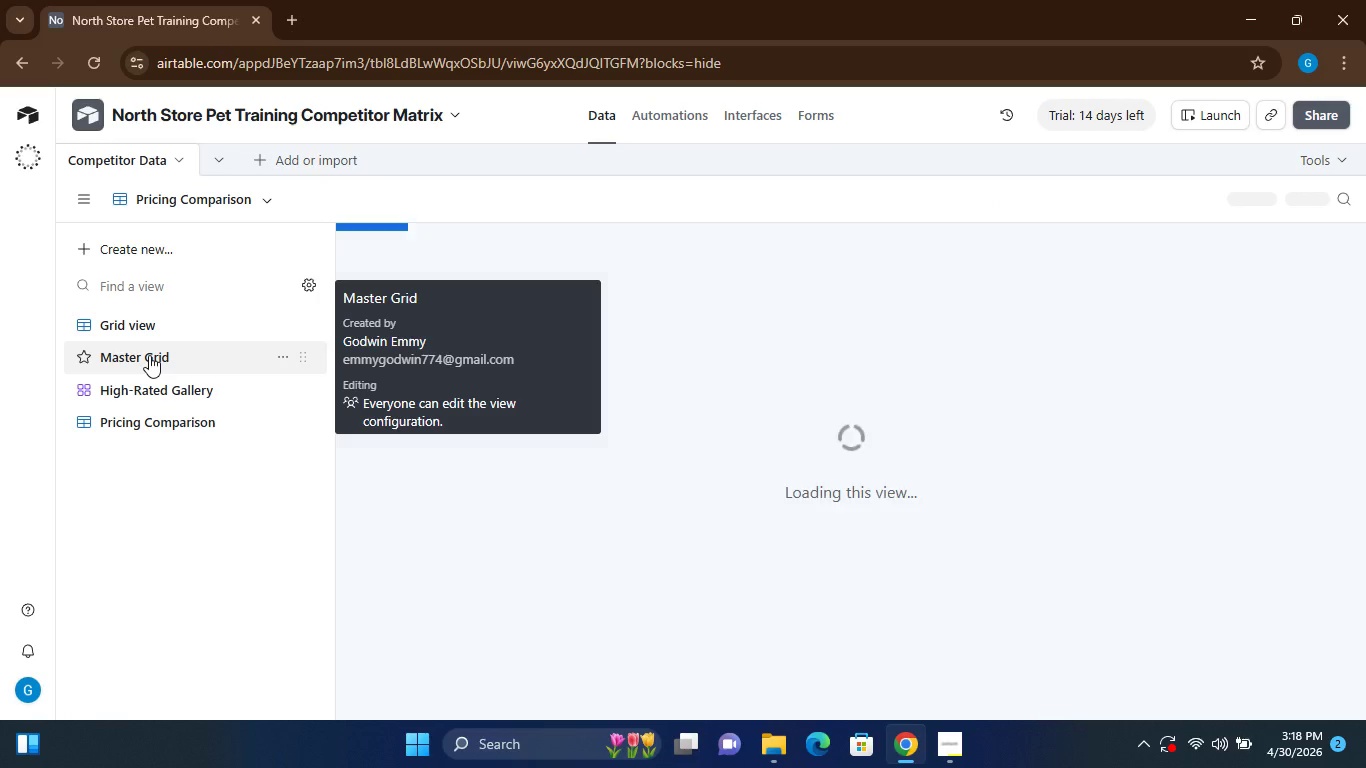 
mouse_move([218, 334])
 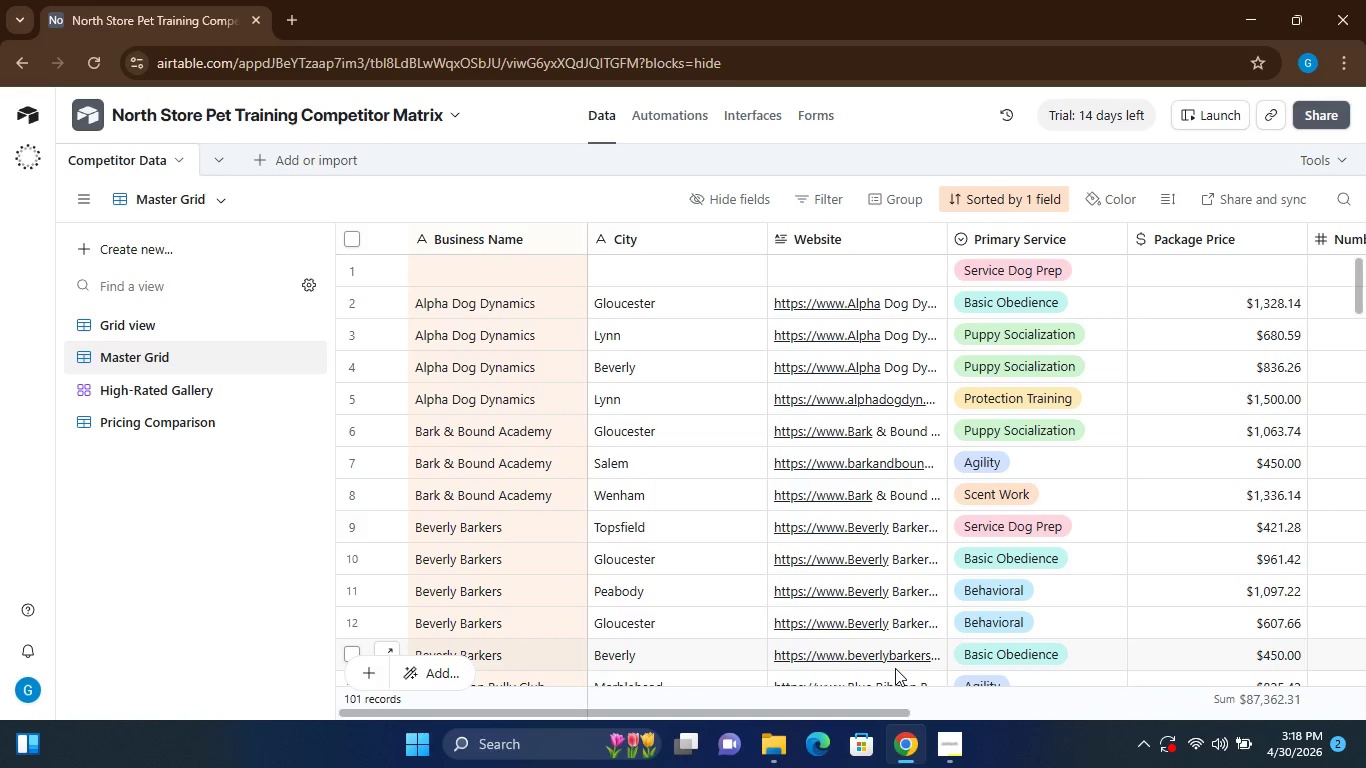 
wait(33.77)
 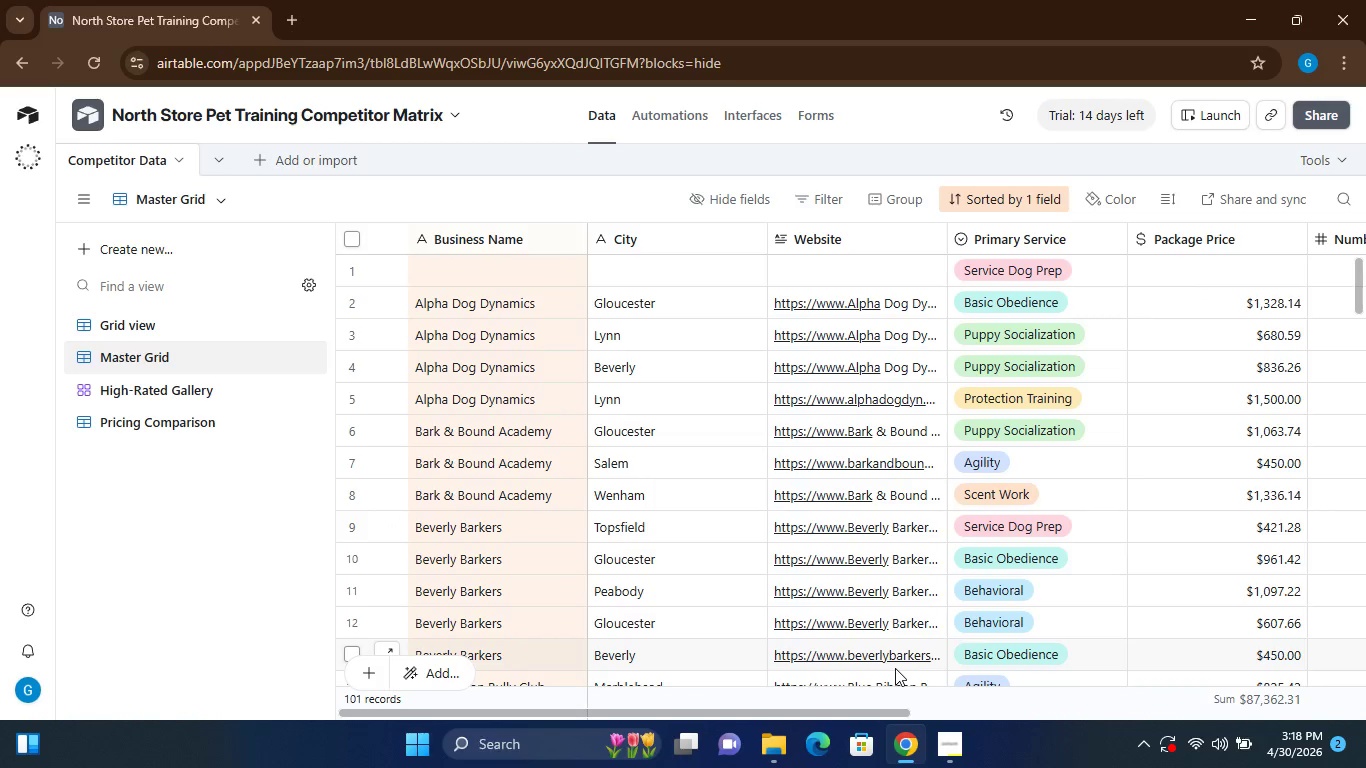 
left_click([162, 394])
 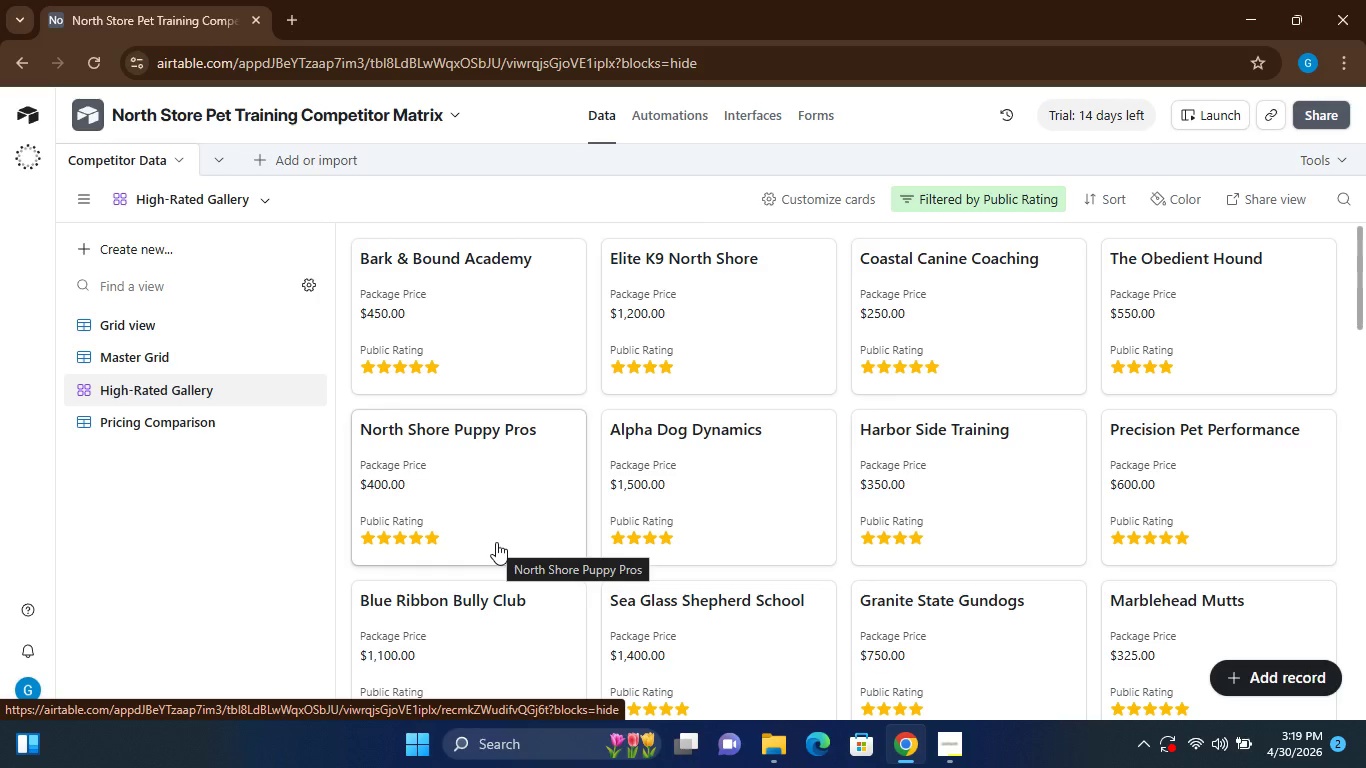 
wait(23.34)
 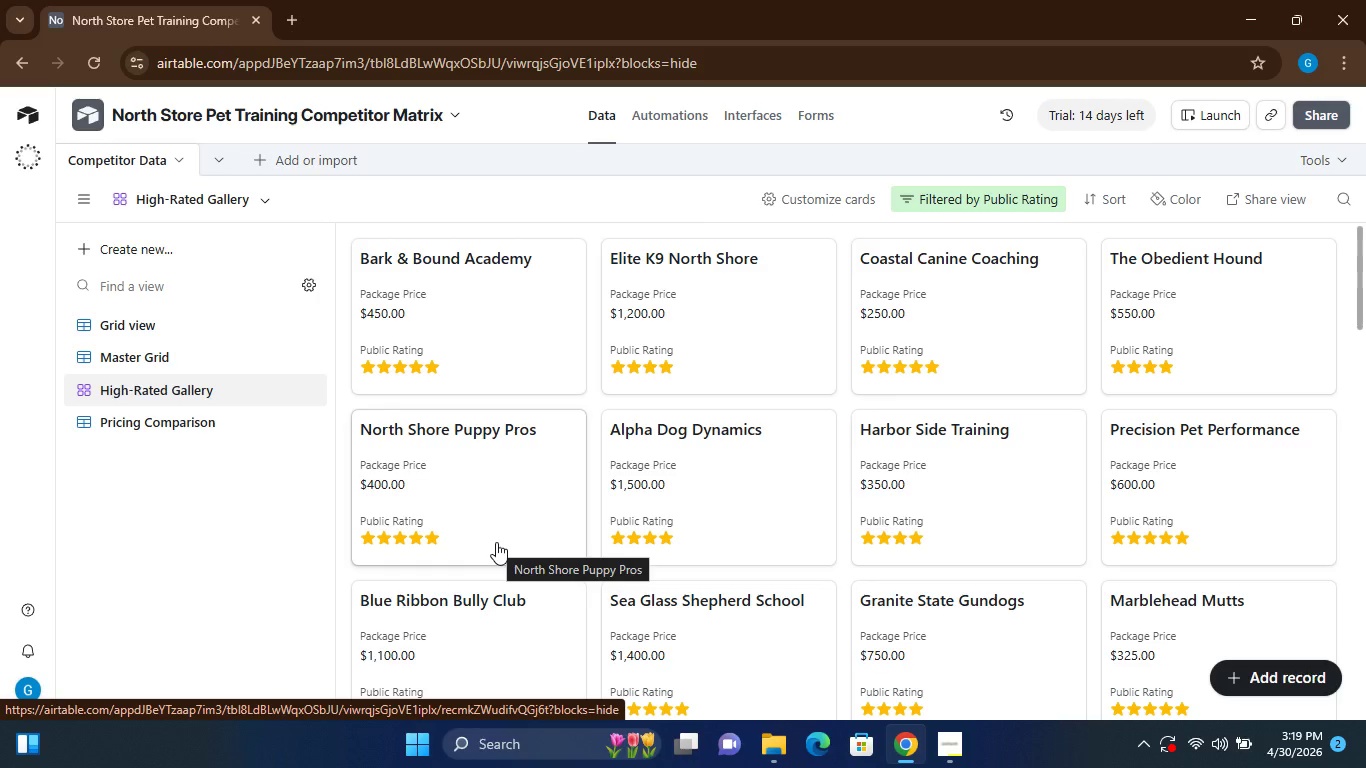 
mouse_move([490, 570])
 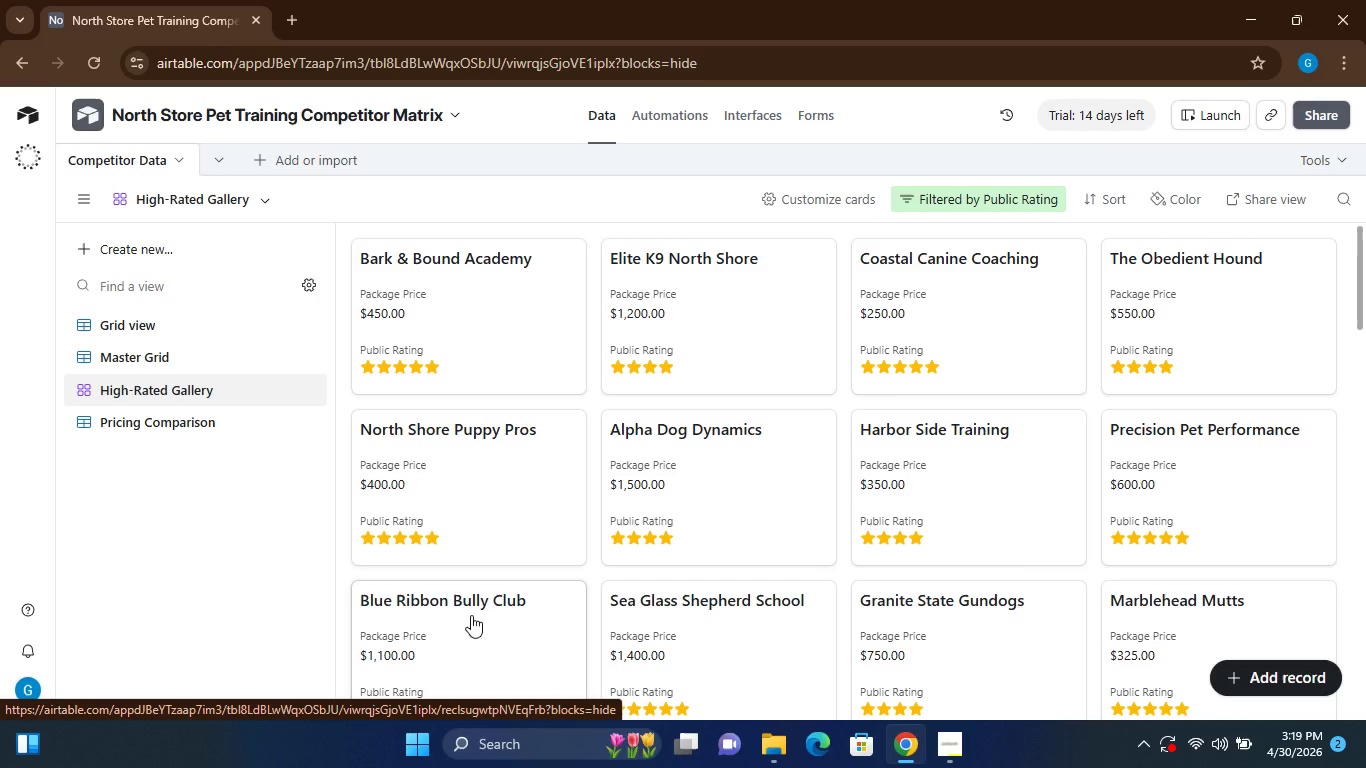 
mouse_move([527, 615])
 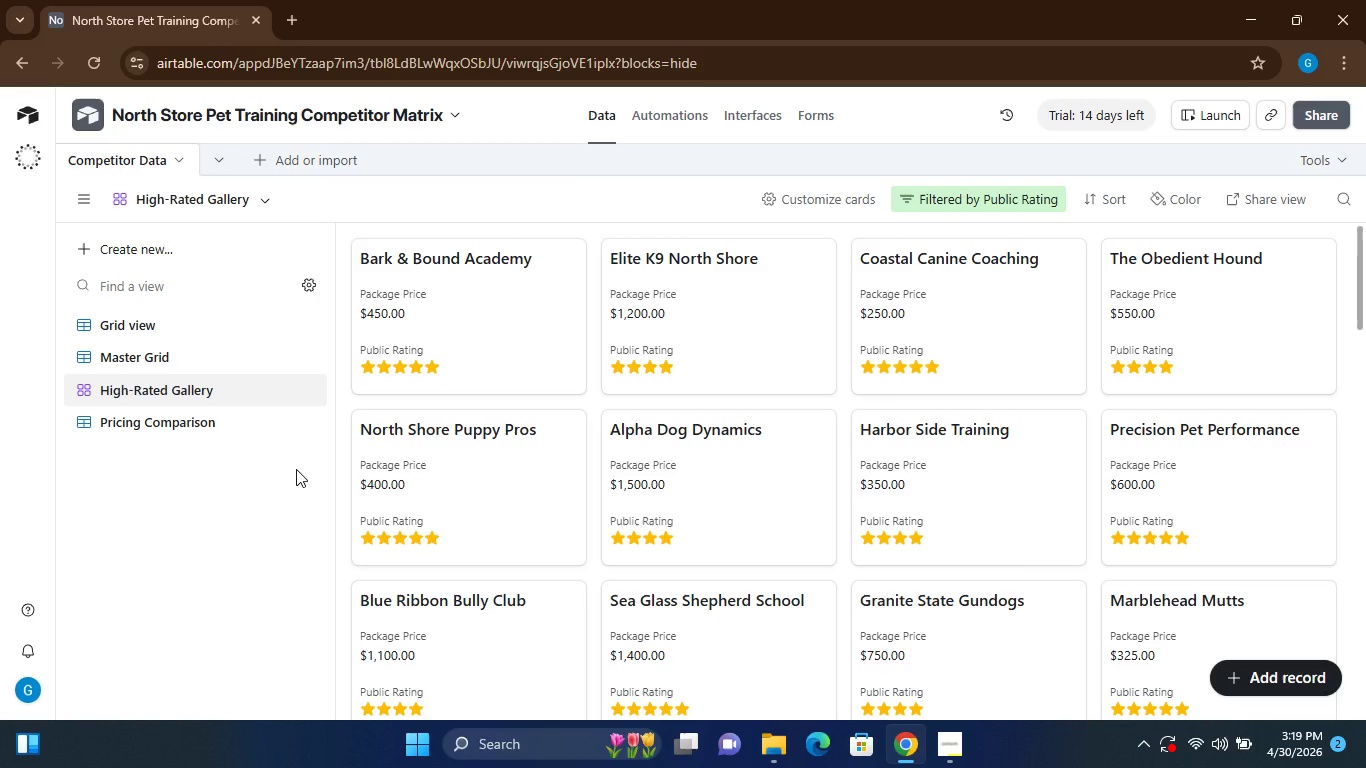 
wait(6.08)
 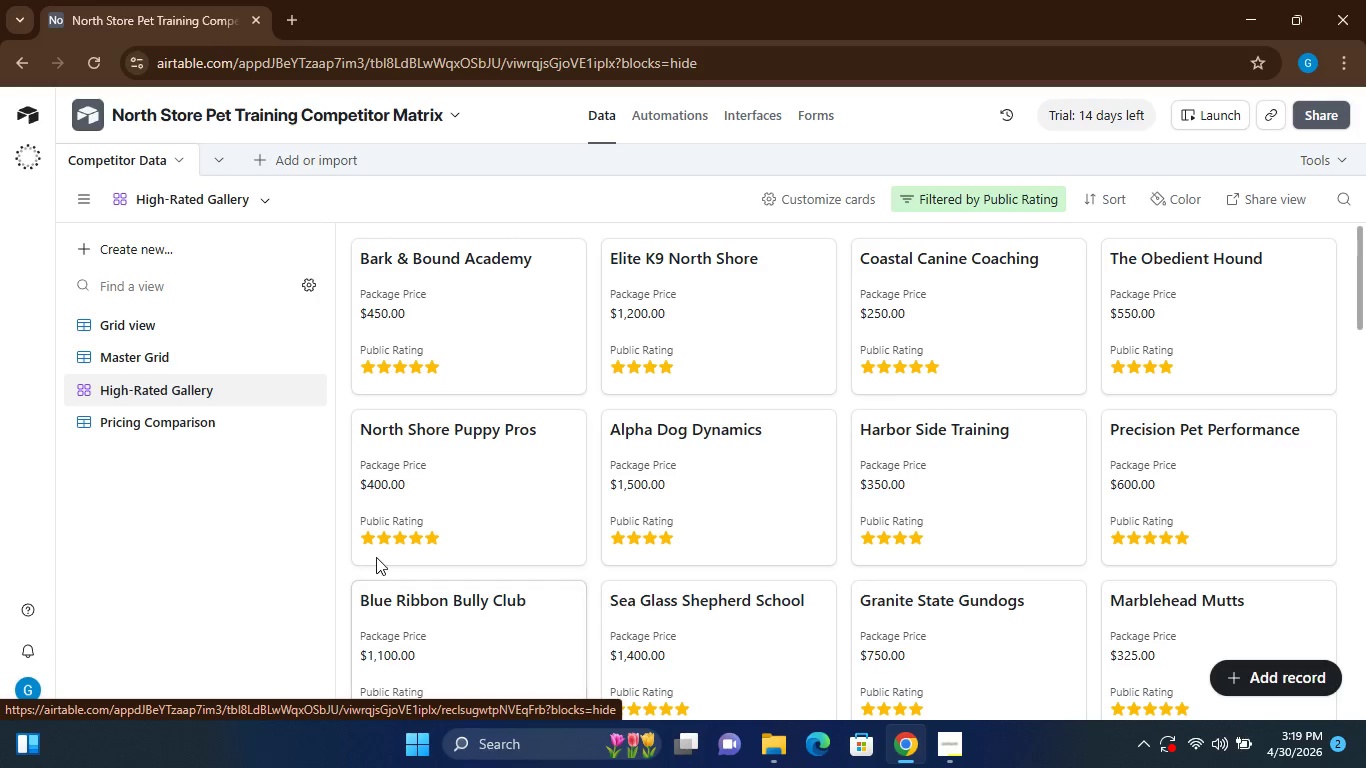 
mouse_move([486, 499])
 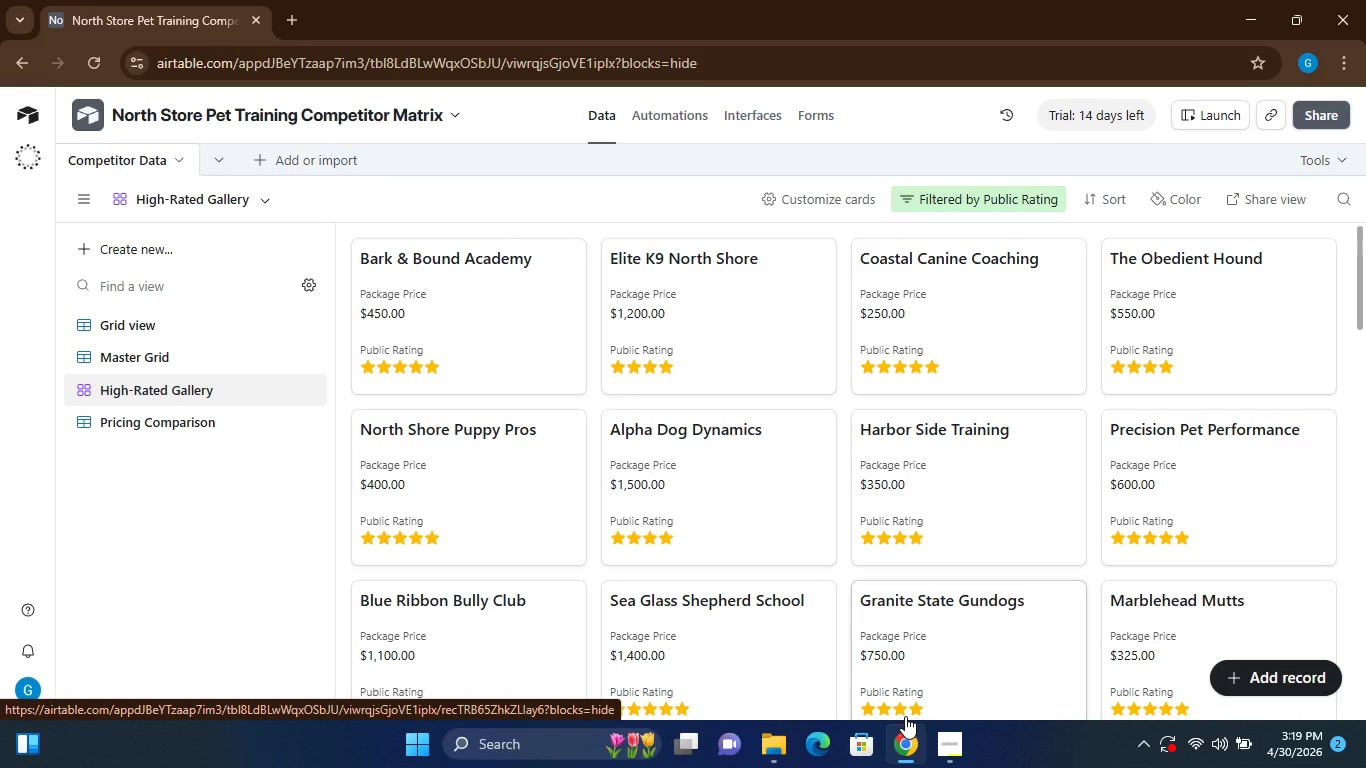 
left_click([935, 746])